 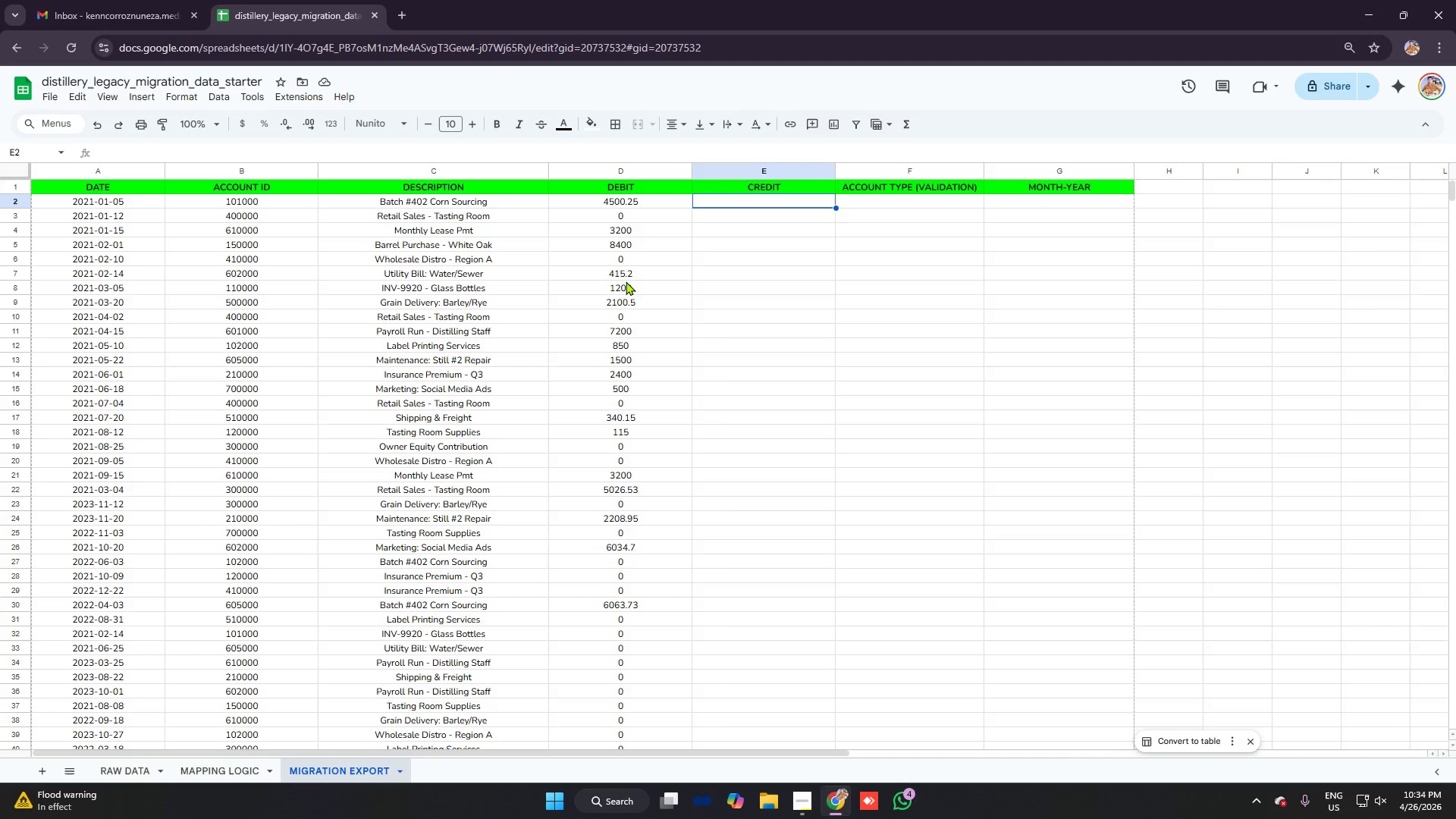 
type(=if)
key(Tab)
type('raw dta)
key(Backspace)
key(Backspace)
type(ata'!d)
 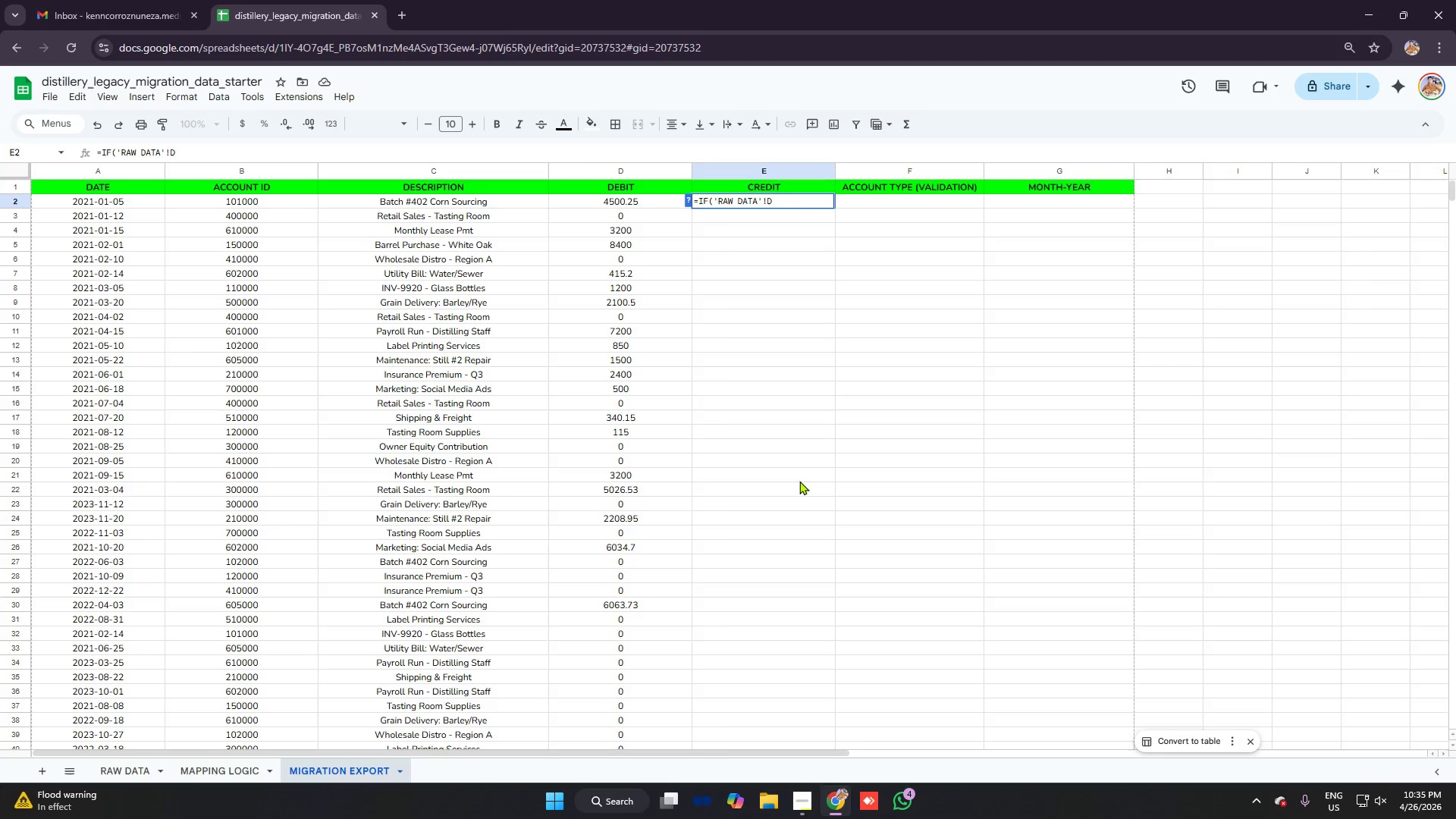 
key(2)
 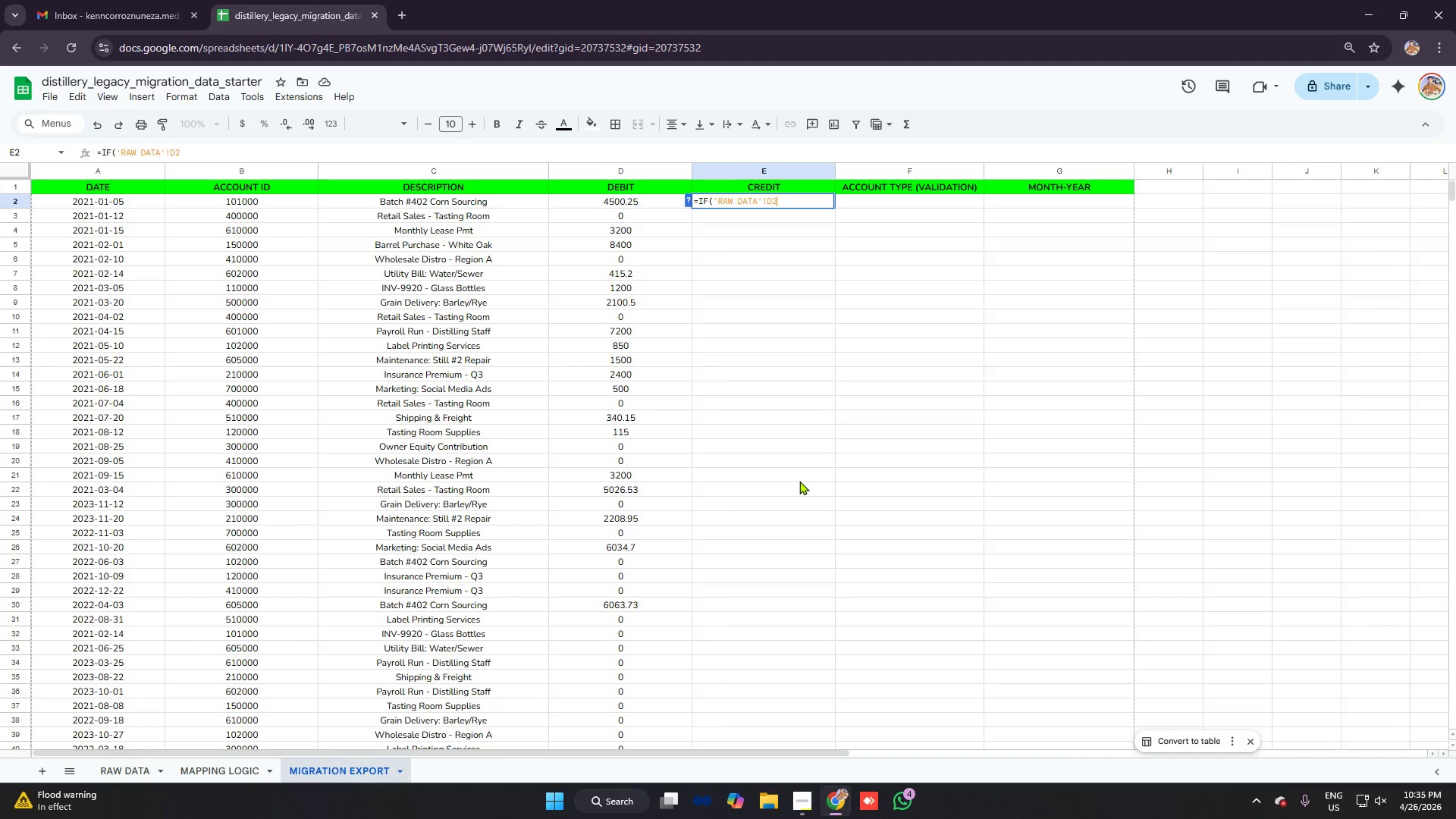 
wait(7.53)
 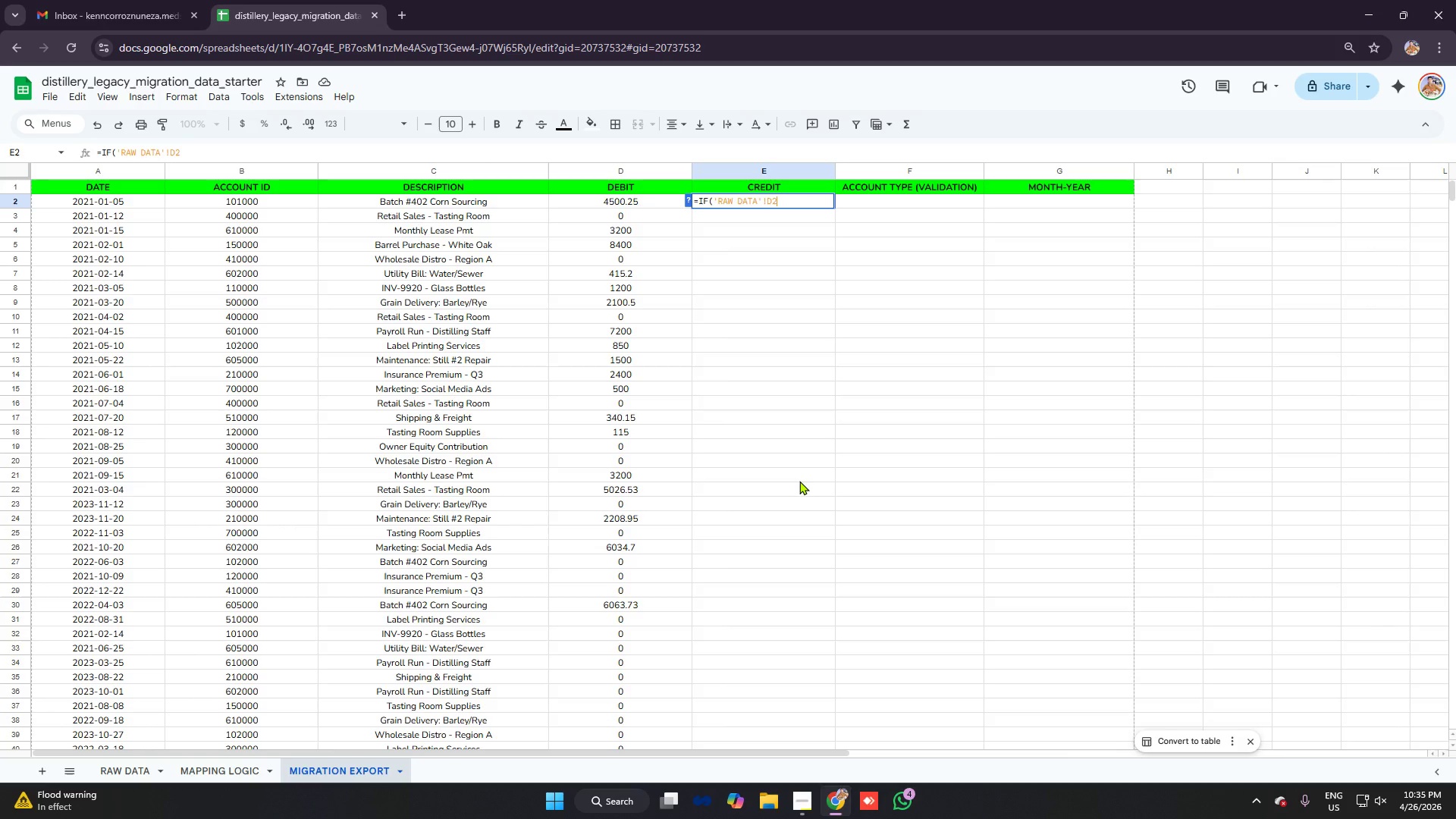 
type(>0, 'raw dtaa)
key(Backspace)
key(Backspace)
key(Backspace)
type(ata'!d2,o)
key(Backspace)
type(0)
 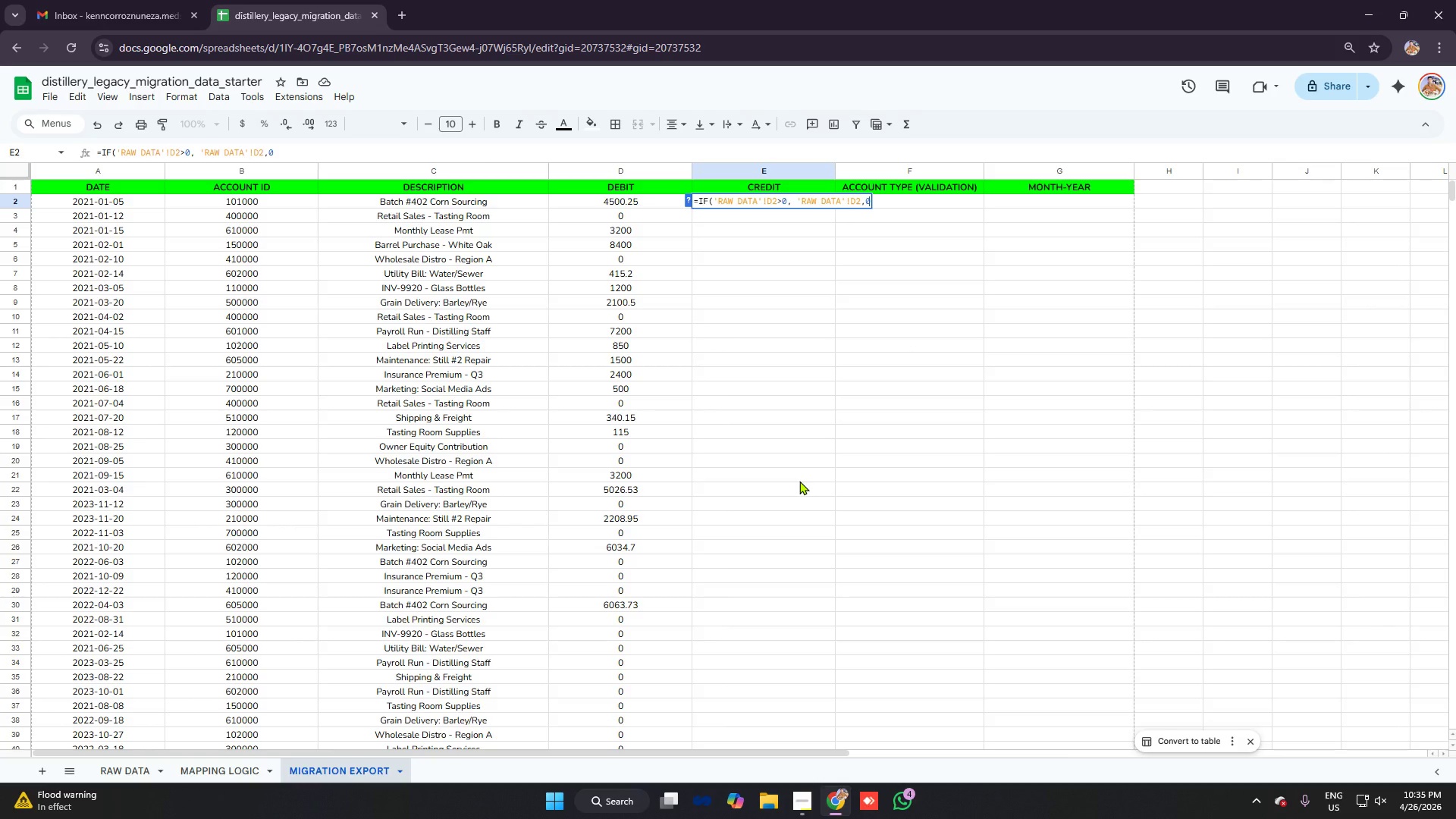 
key(Enter)
 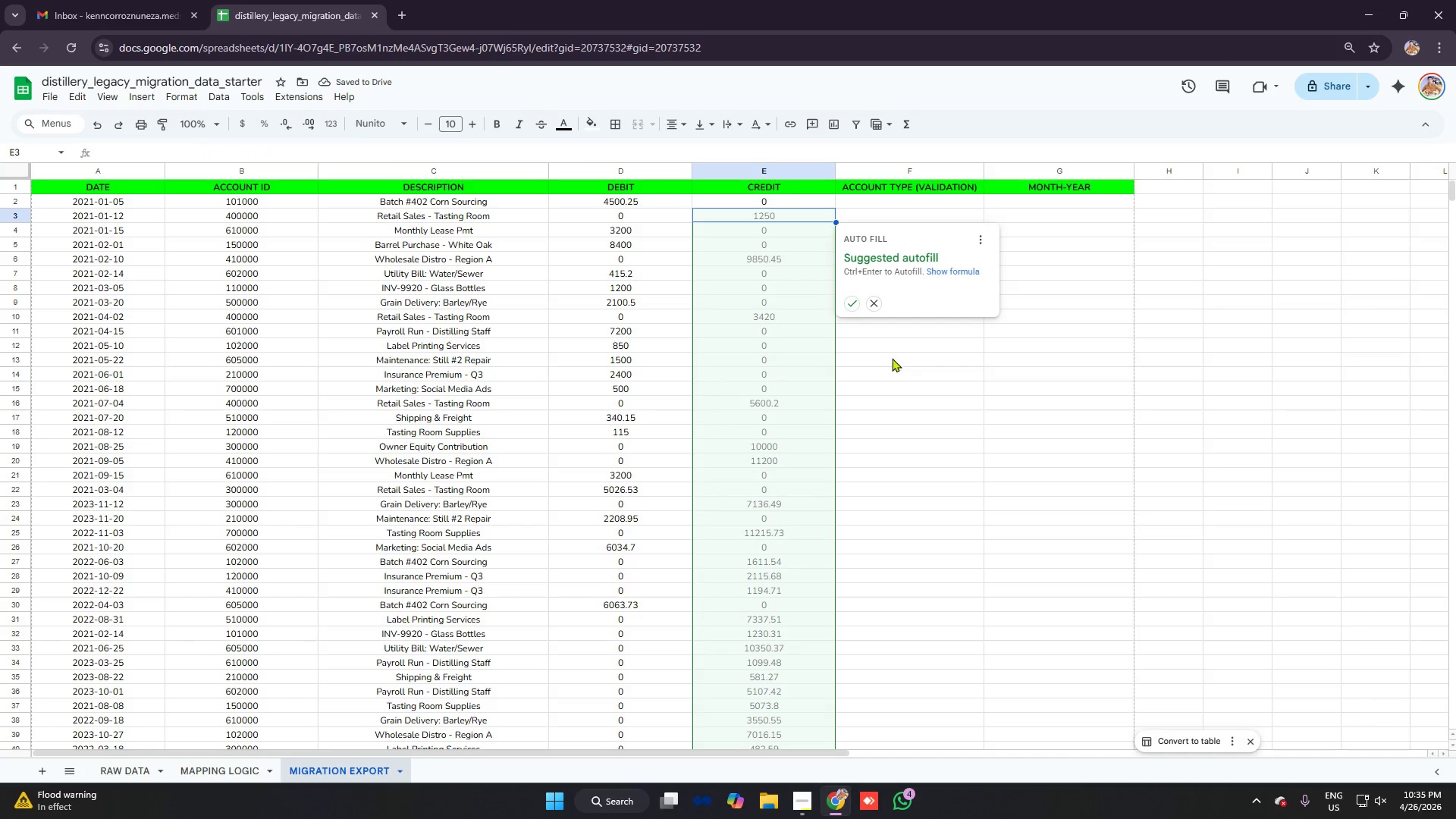 
left_click([852, 305])
 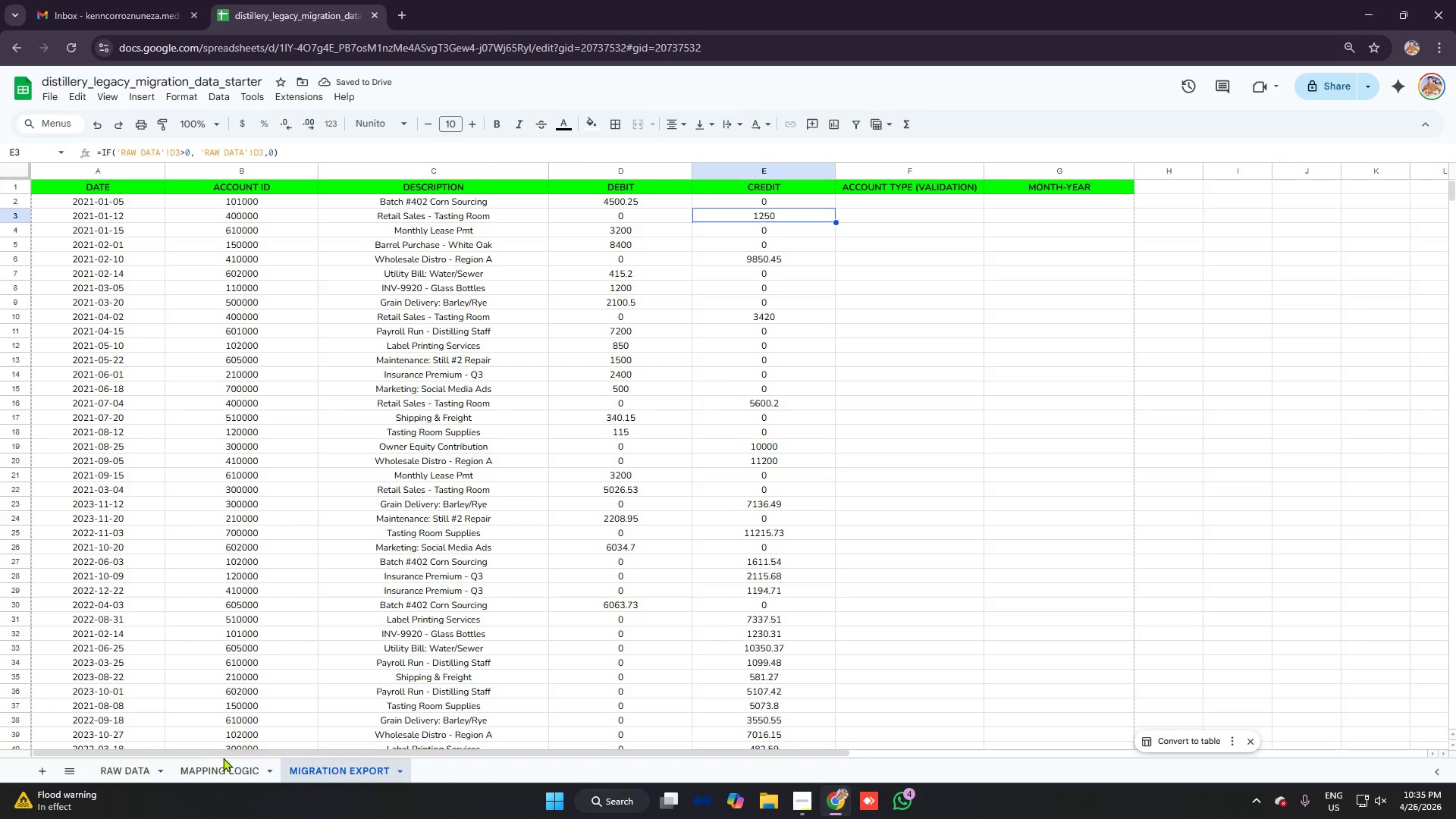 
left_click_drag(start_coordinate=[230, 752], to_coordinate=[478, 755])
 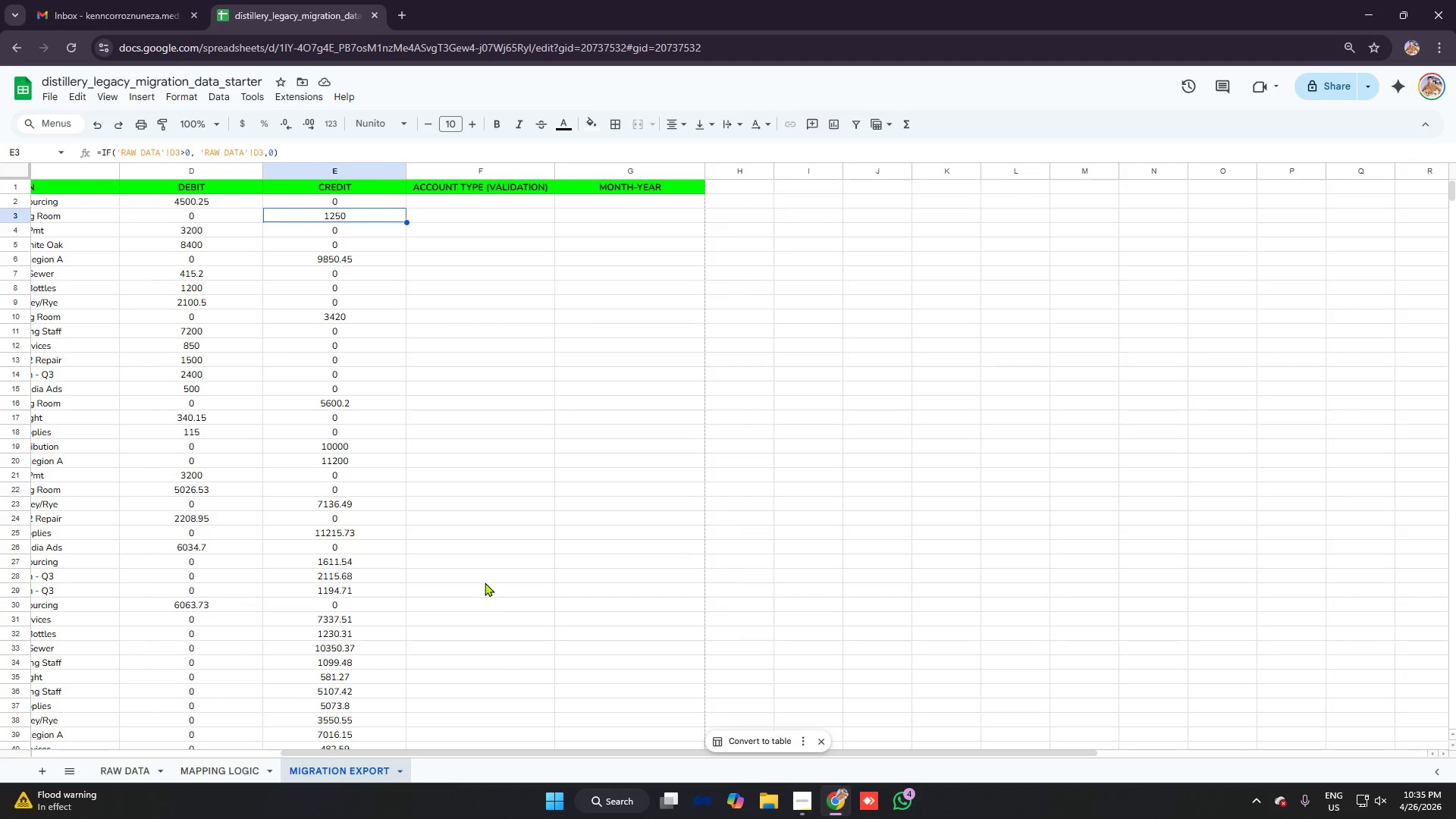 
scroll: coordinate [457, 517], scroll_direction: up, amount: 4.0
 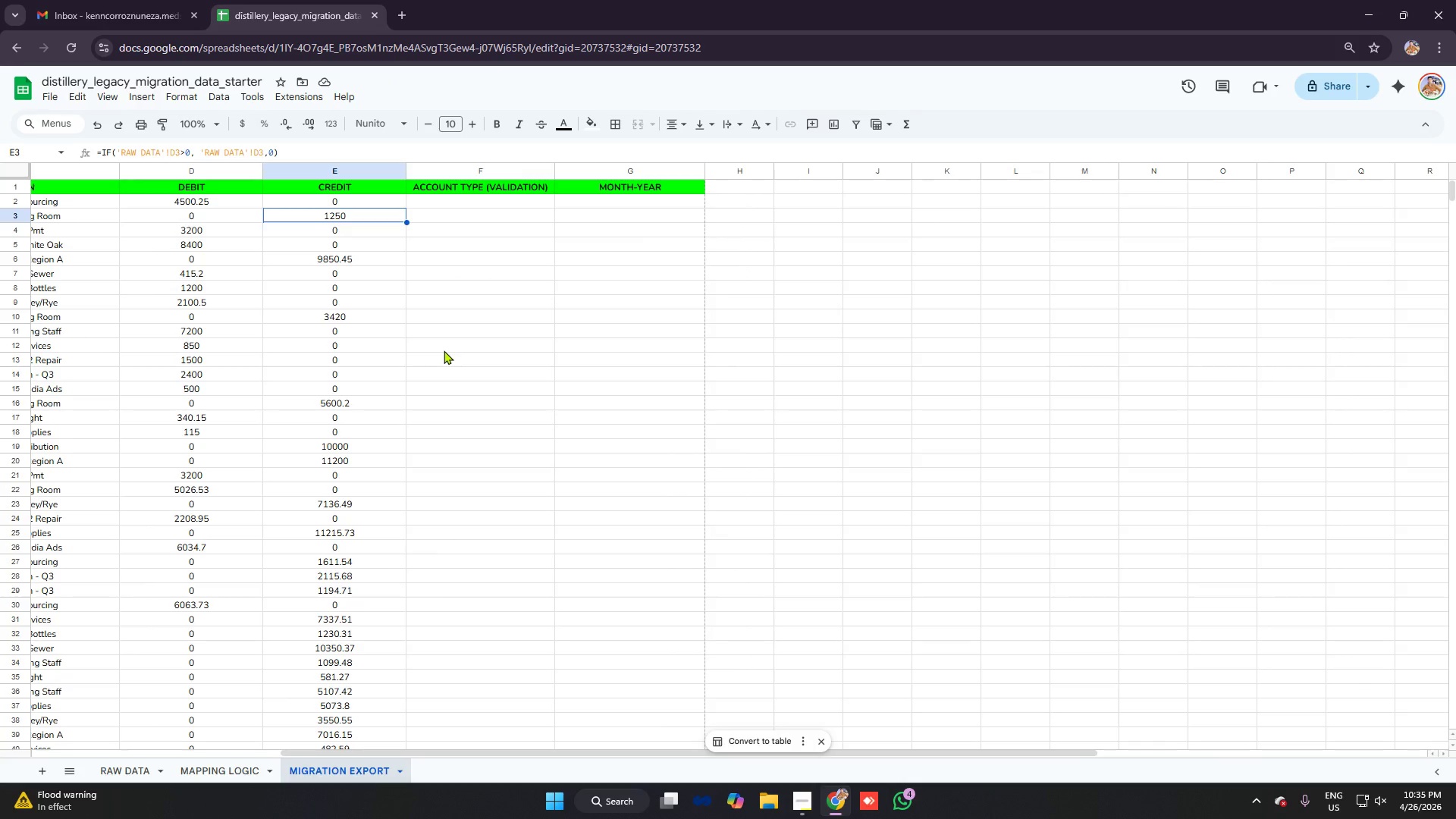 
left_click([249, 767])
 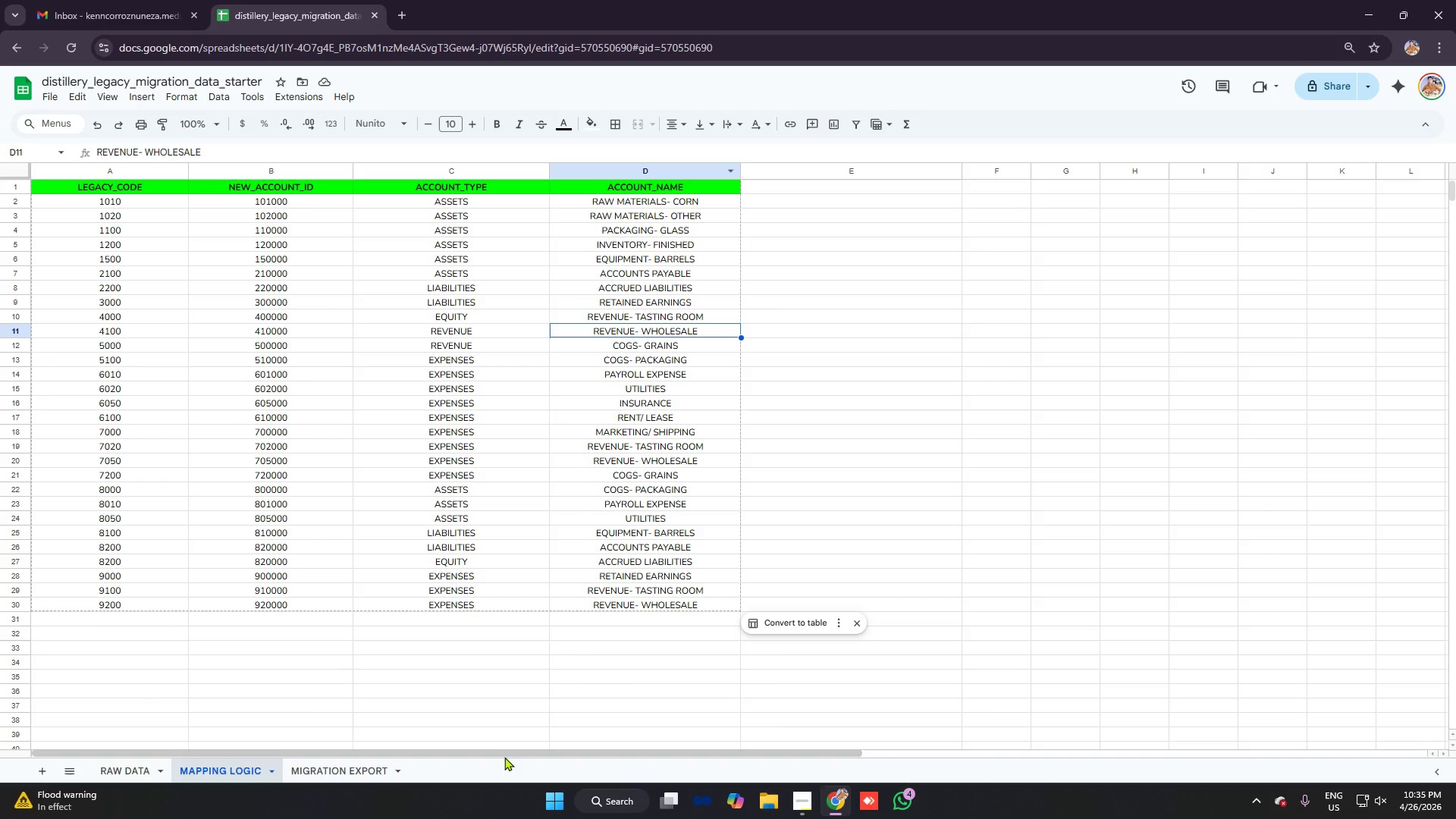 
left_click_drag(start_coordinate=[504, 758], to_coordinate=[435, 748])
 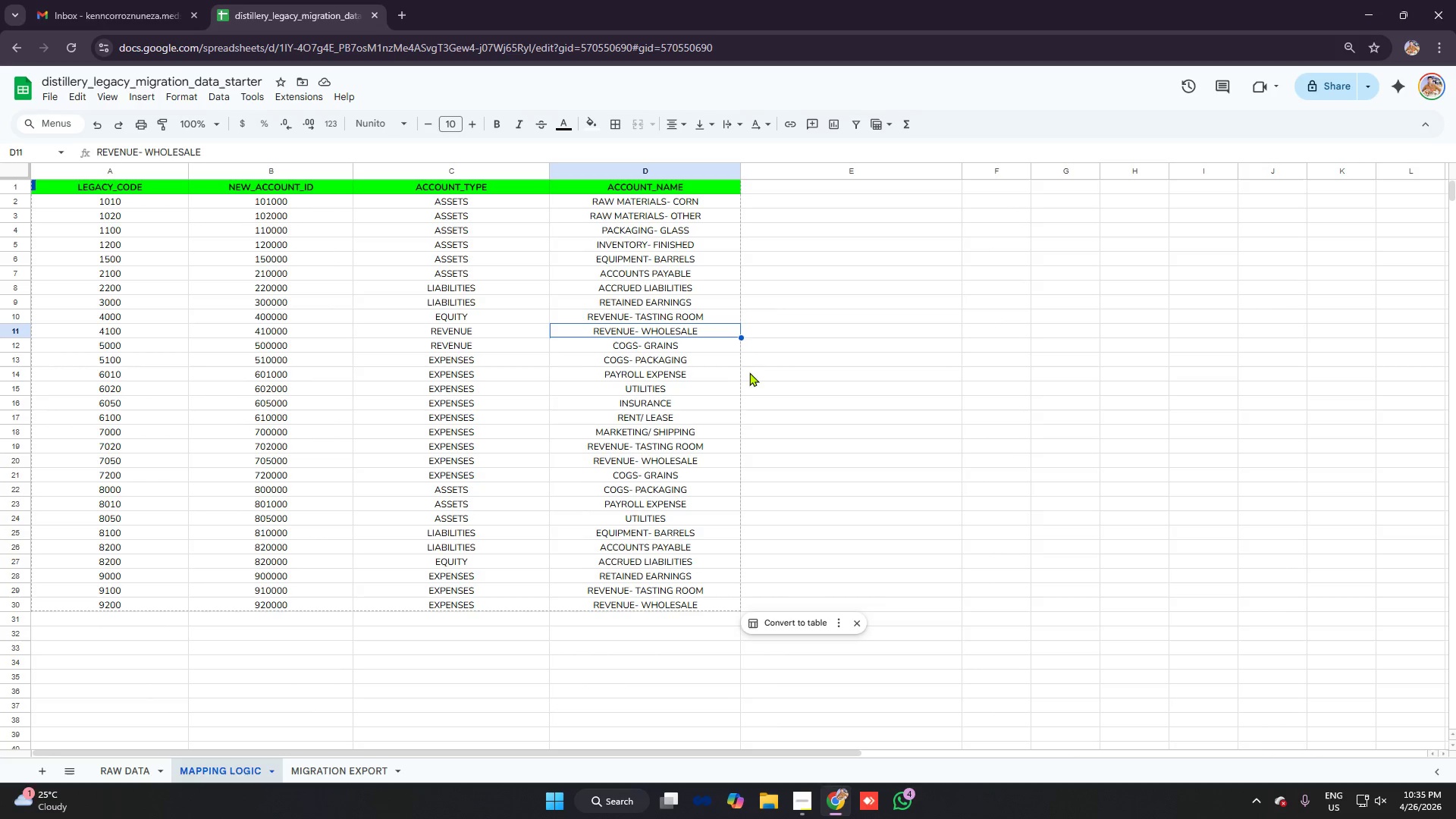 
left_click([776, 351])
 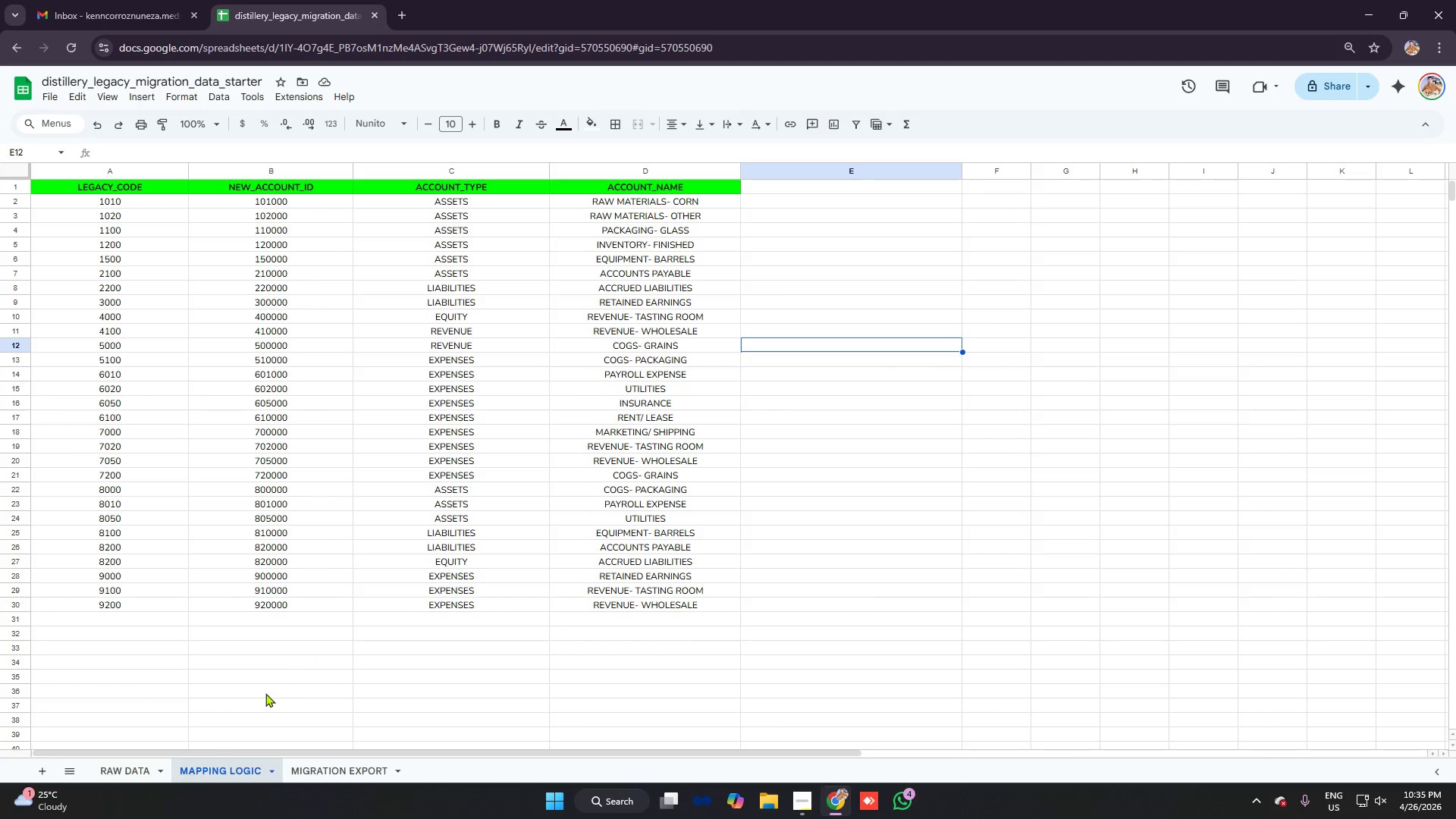 
left_click([130, 765])
 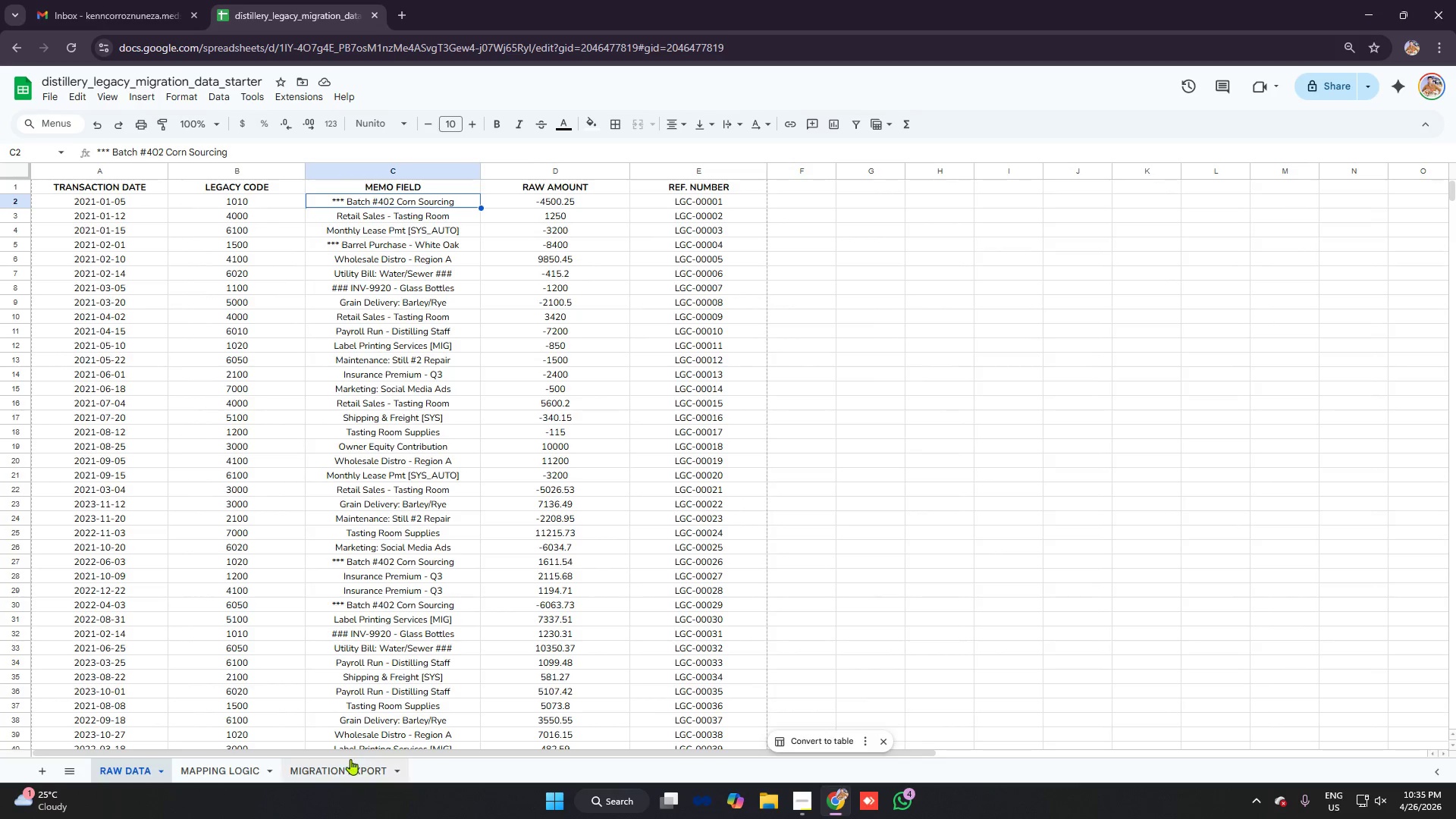 
left_click([348, 769])
 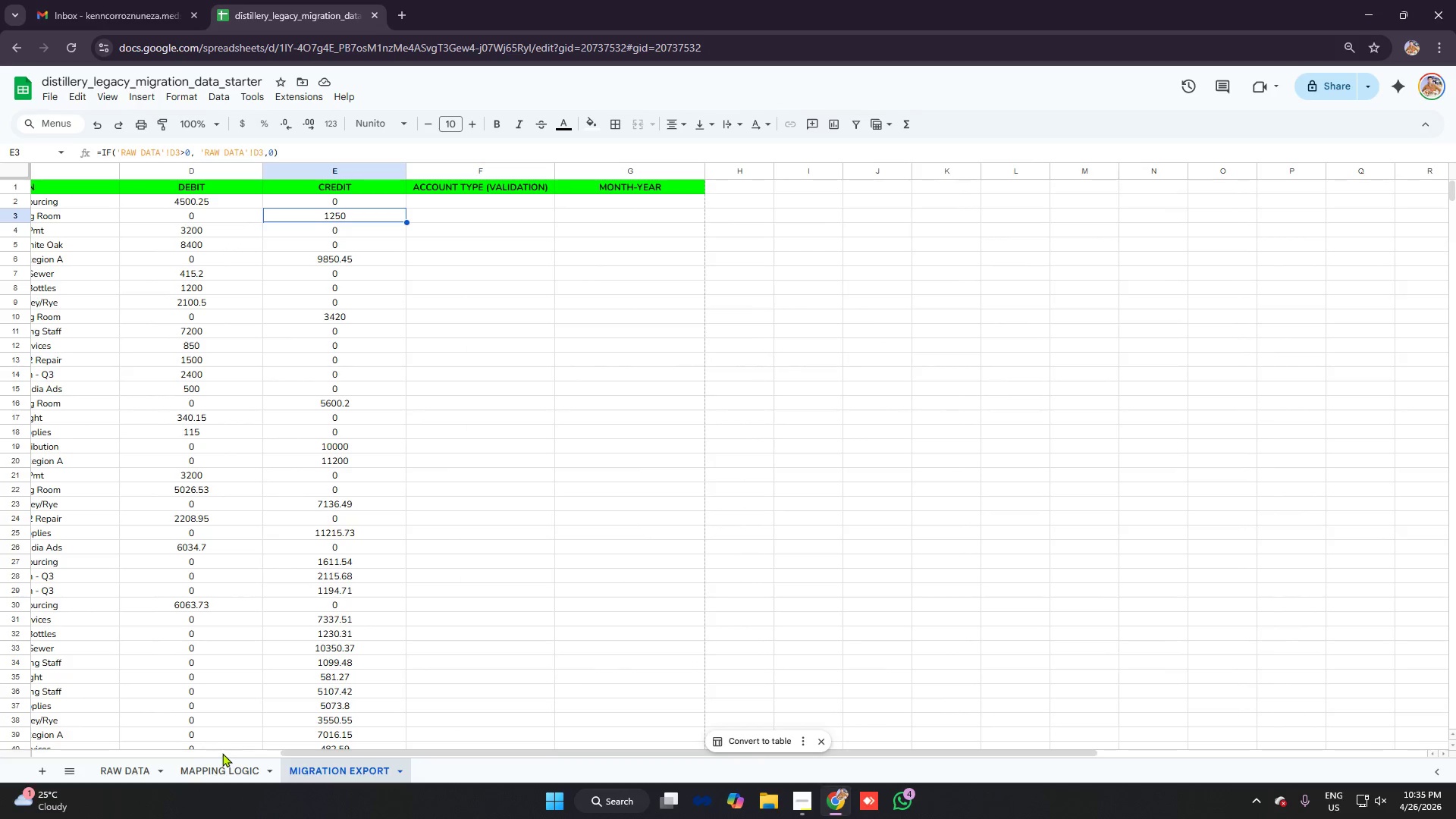 
left_click([224, 775])
 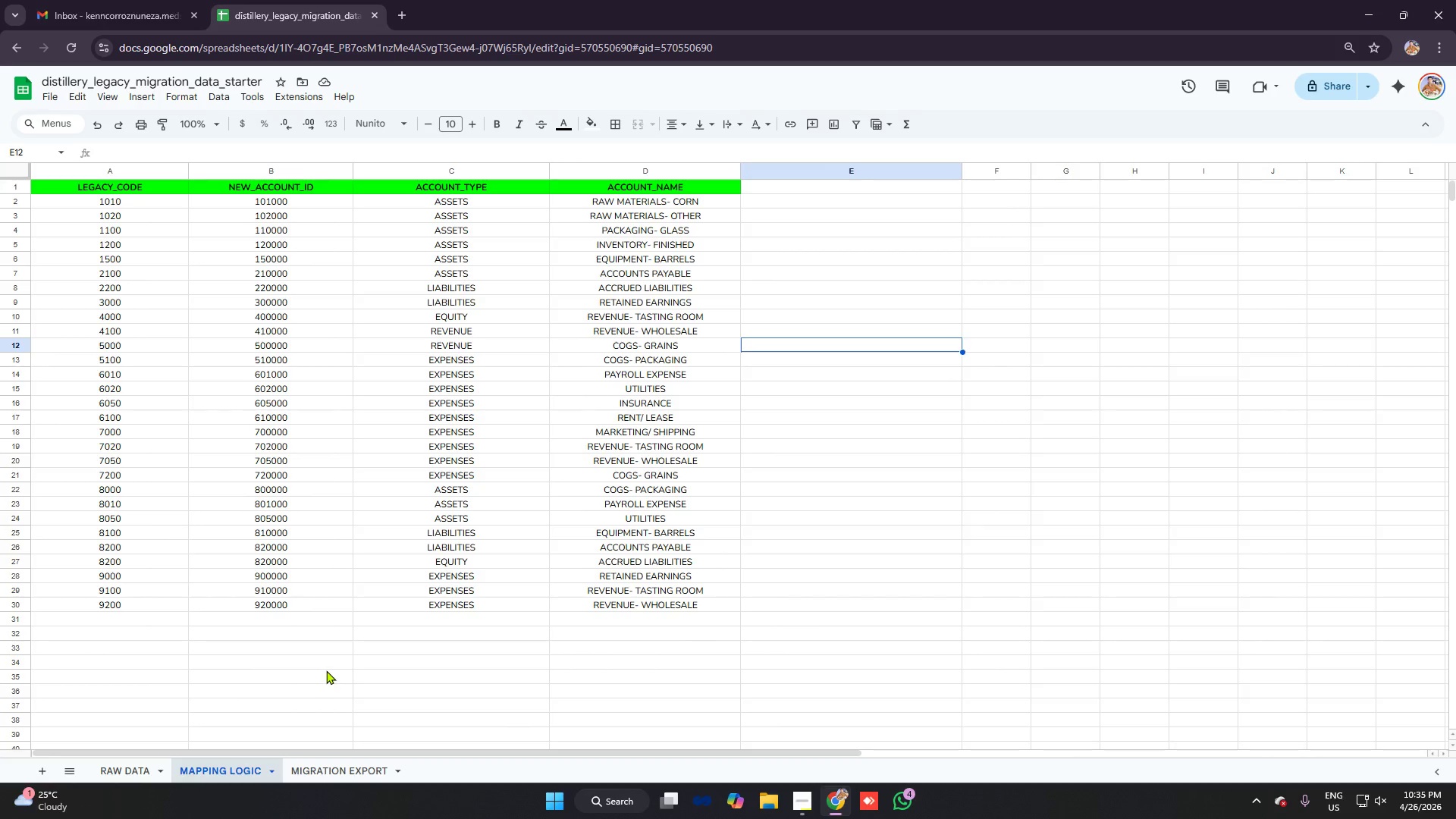 
left_click([279, 624])
 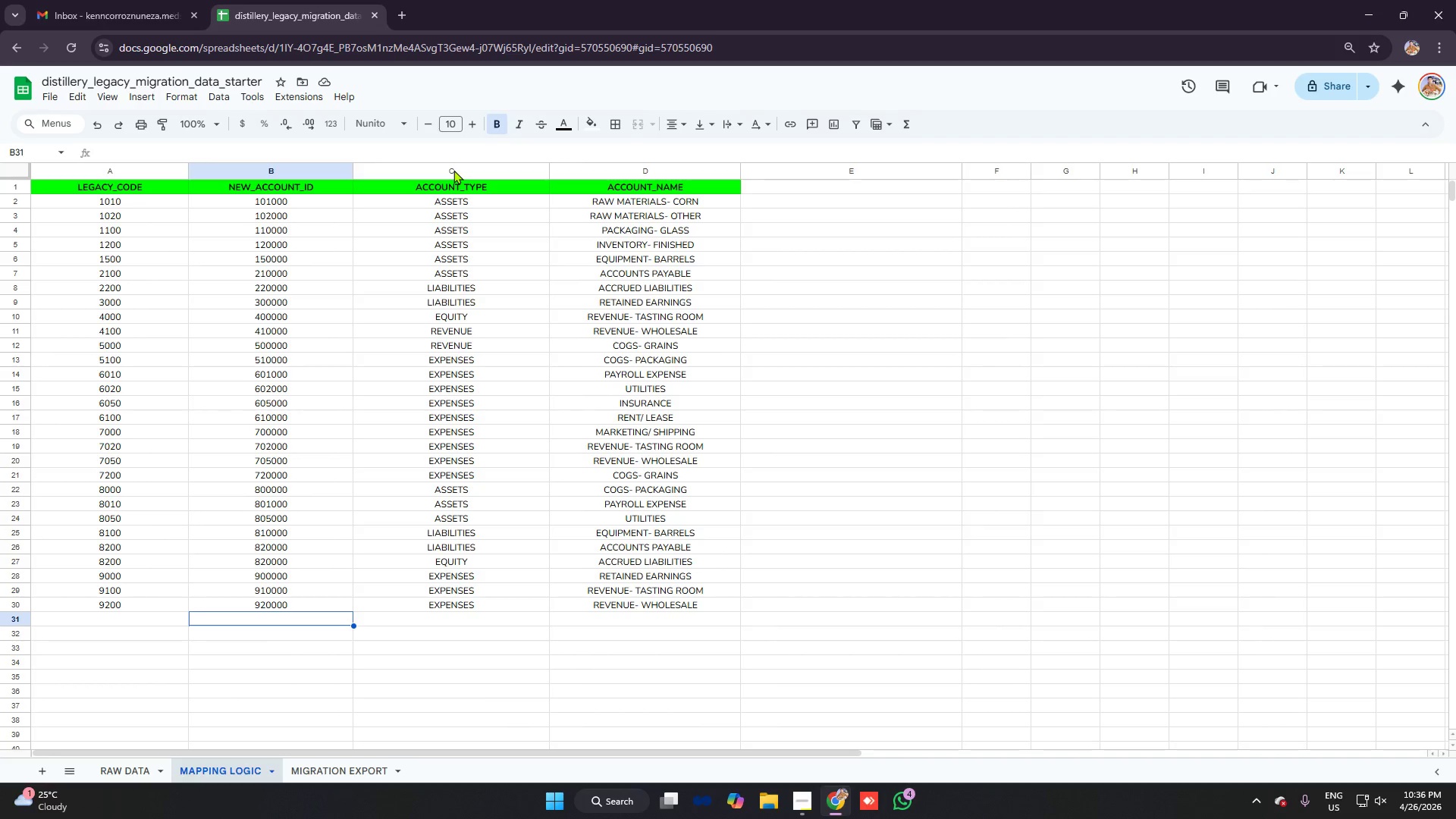 
left_click([339, 771])
 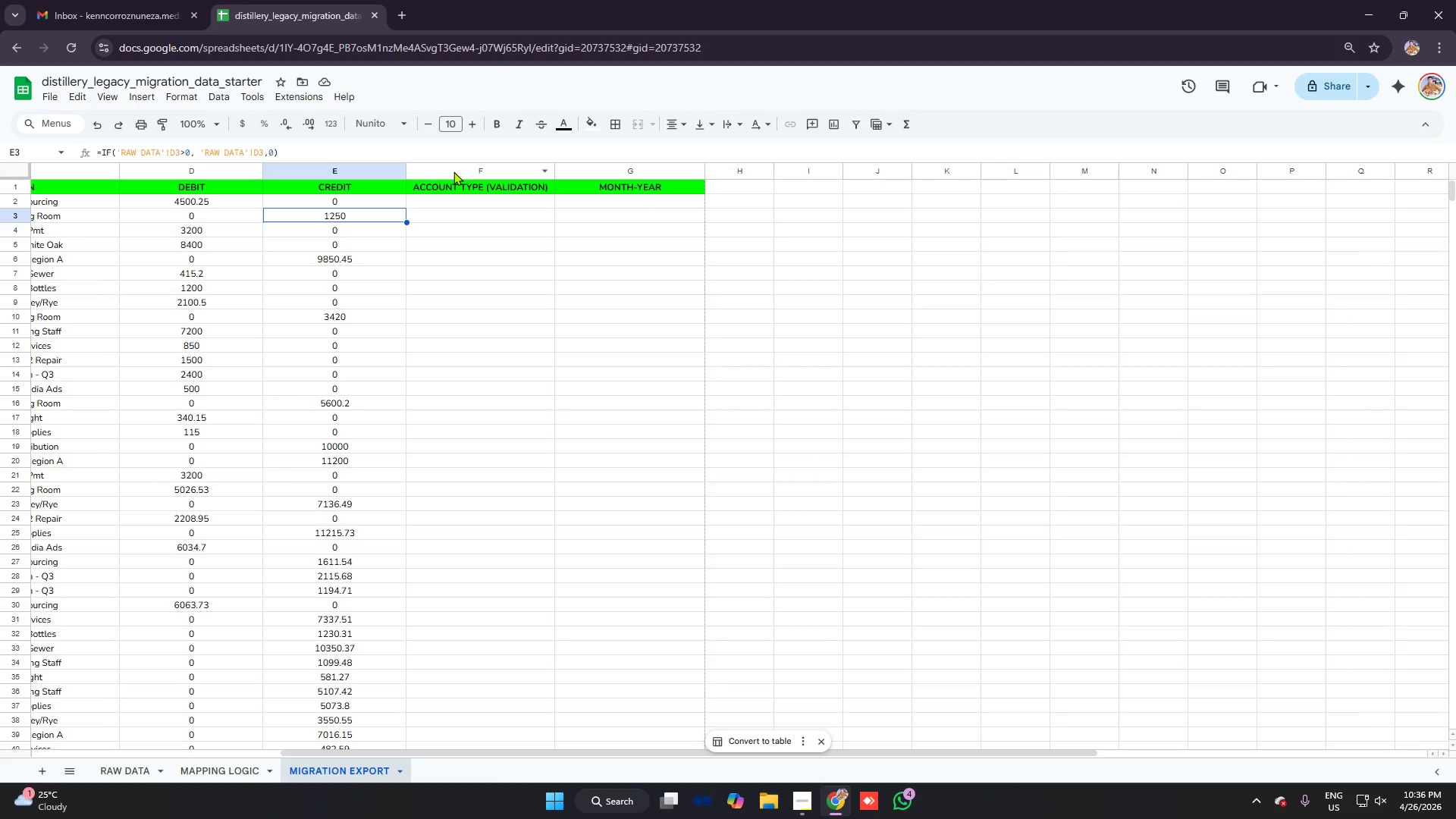 
wait(7.33)
 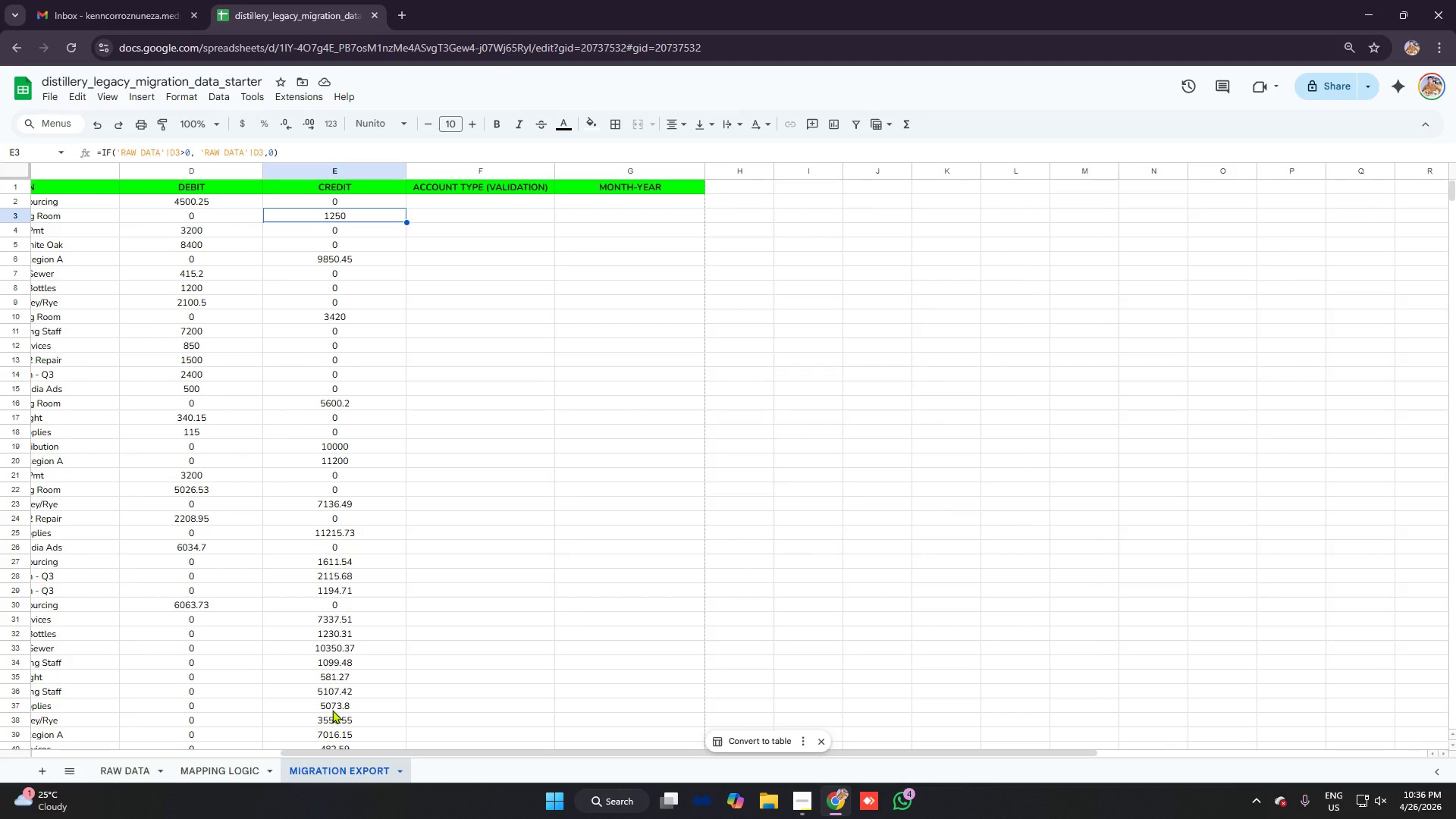 
key(Alt+AltLeft)
 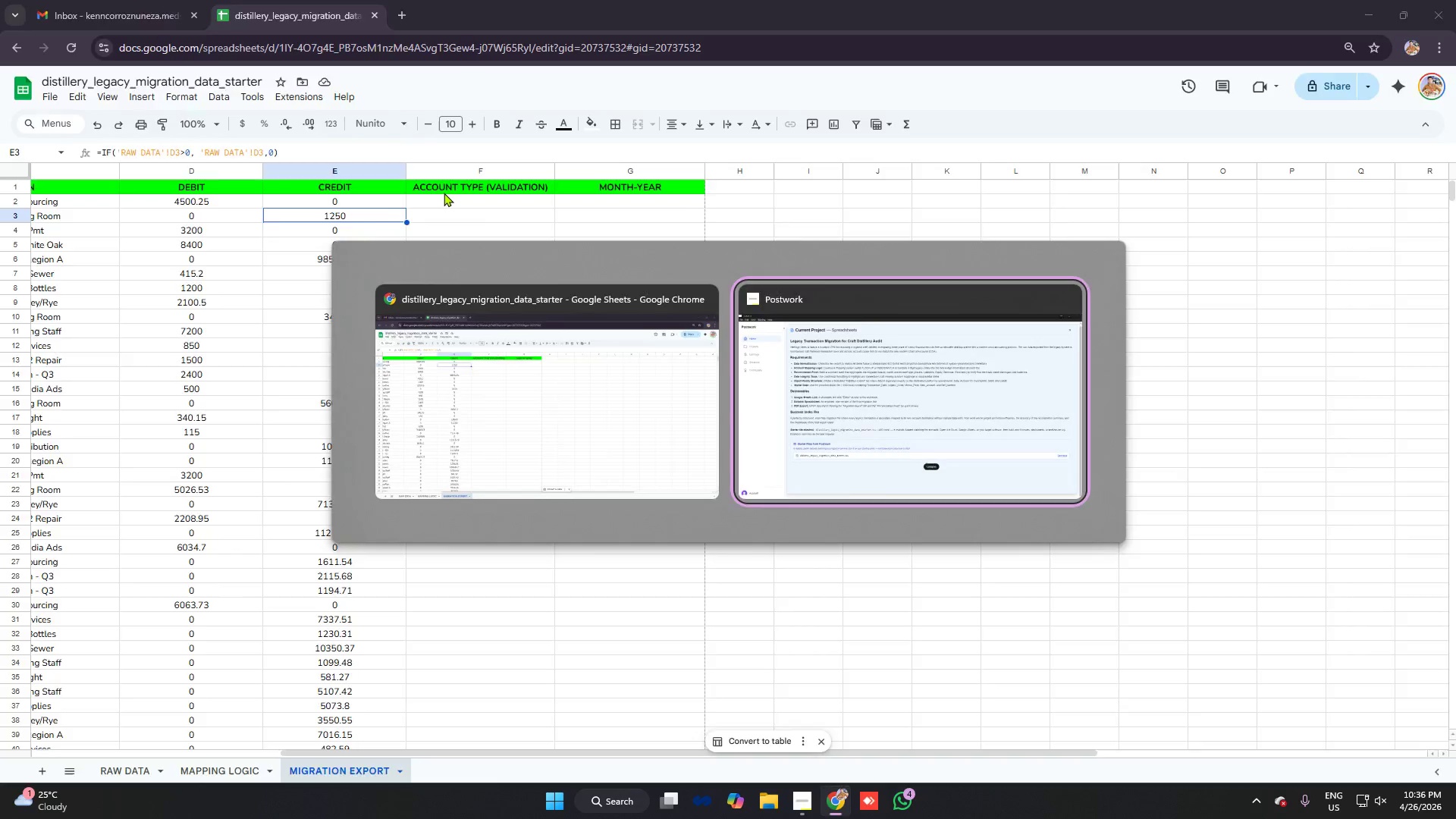 
key(Alt+Tab)